 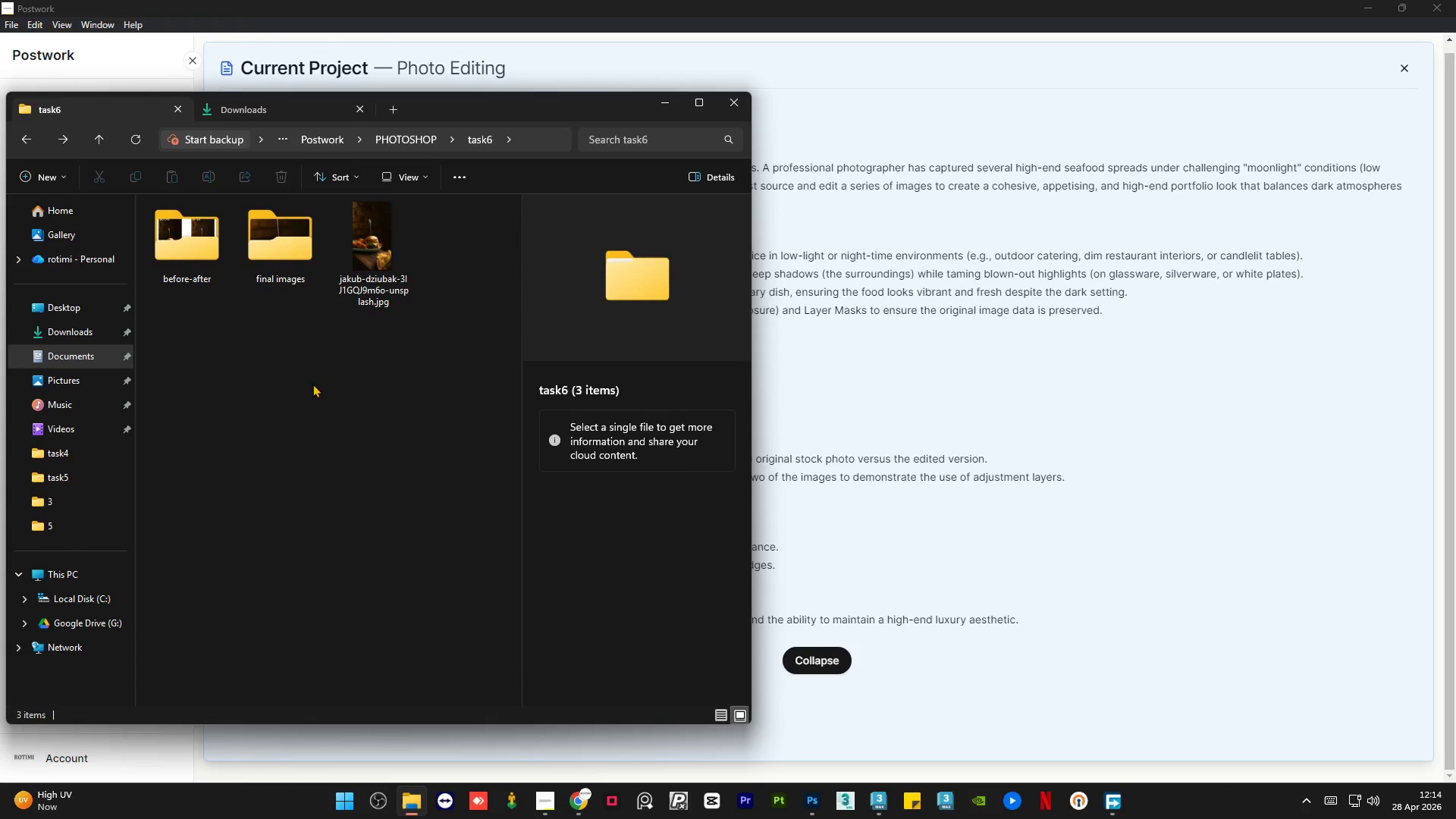 
right_click([269, 394])
 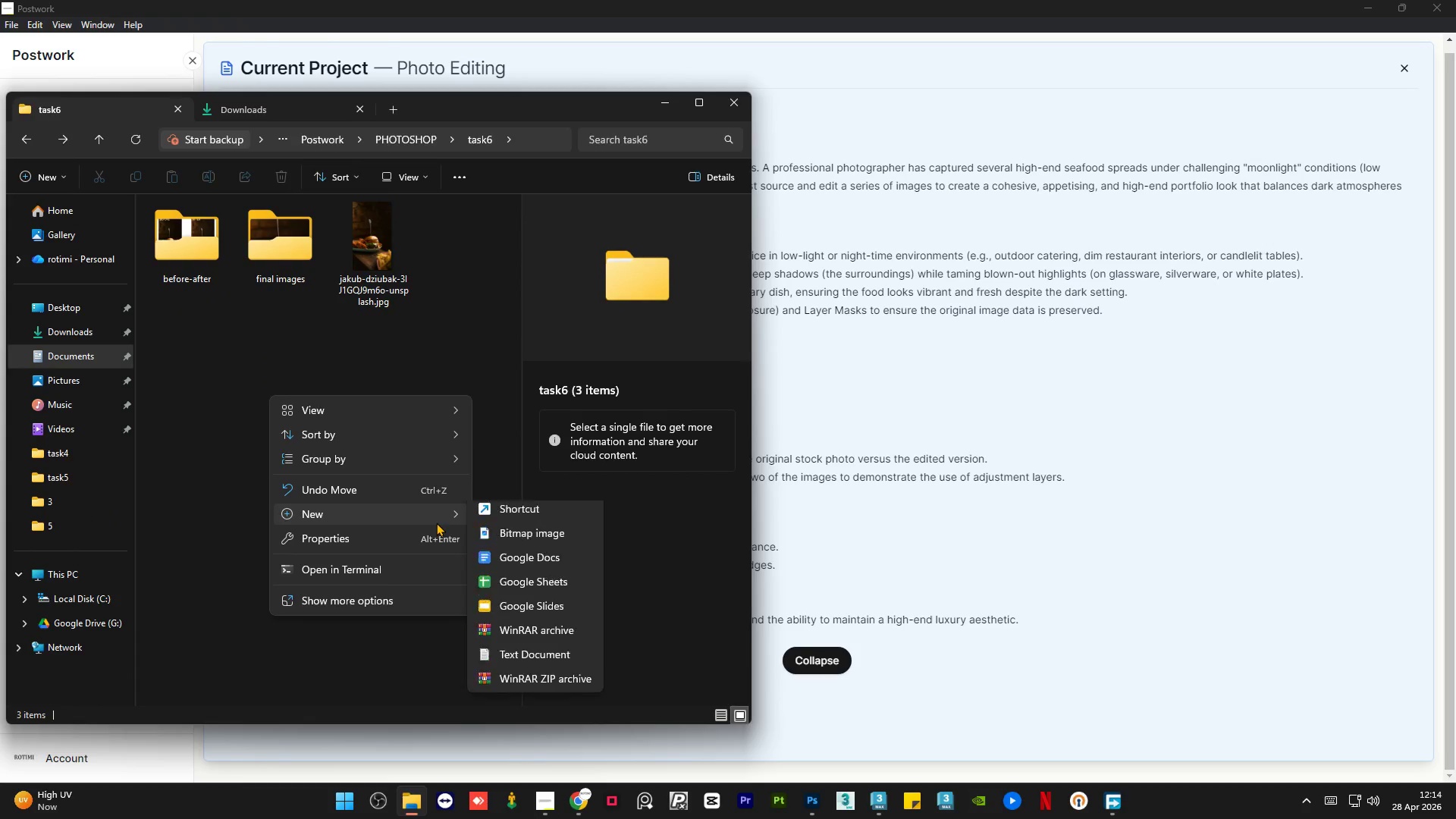 
left_click([514, 521])
 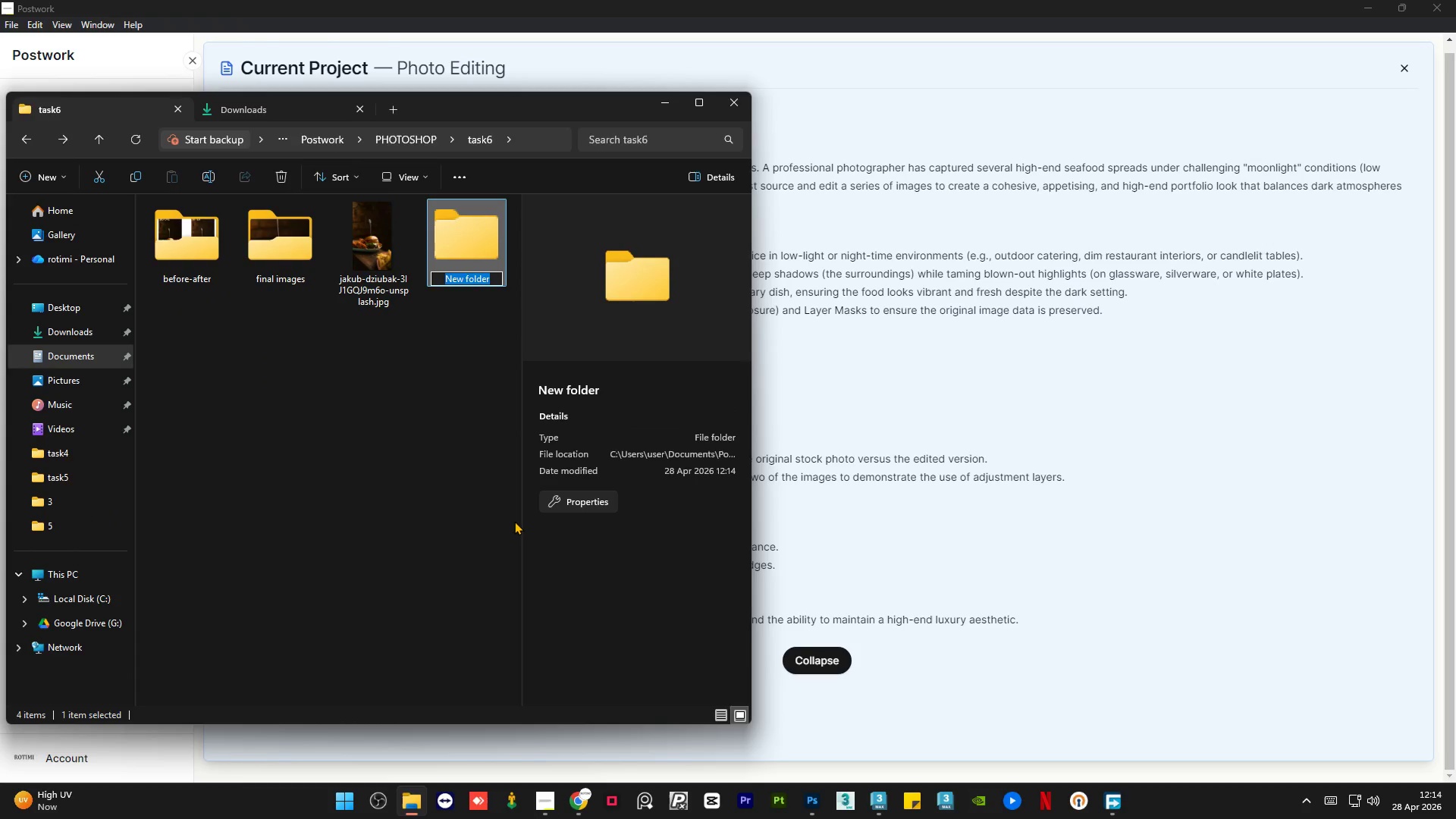 
type(SOURCE PROOFsource proof)
 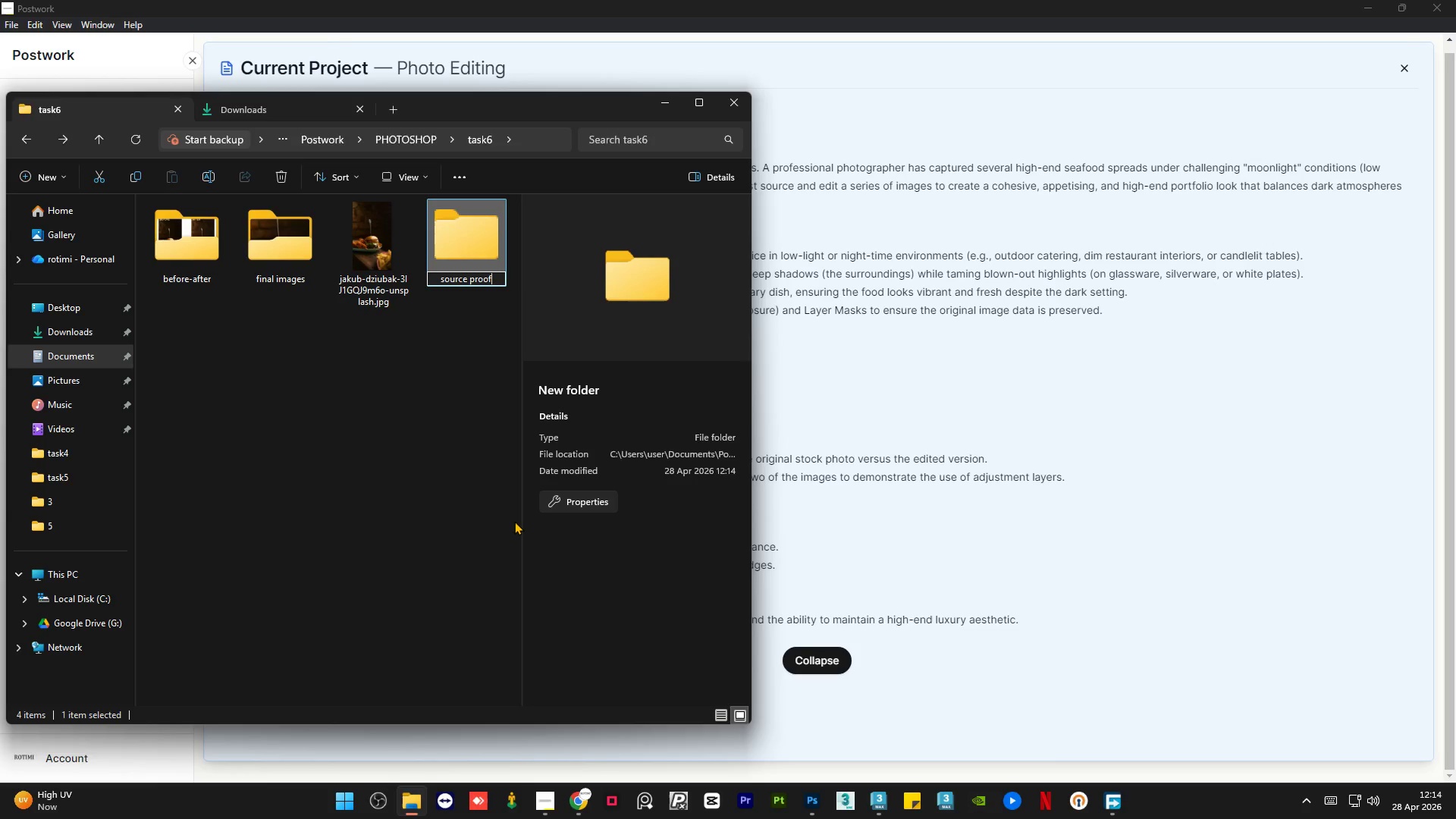 
hold_key(key=Backspace, duration=1.03)
 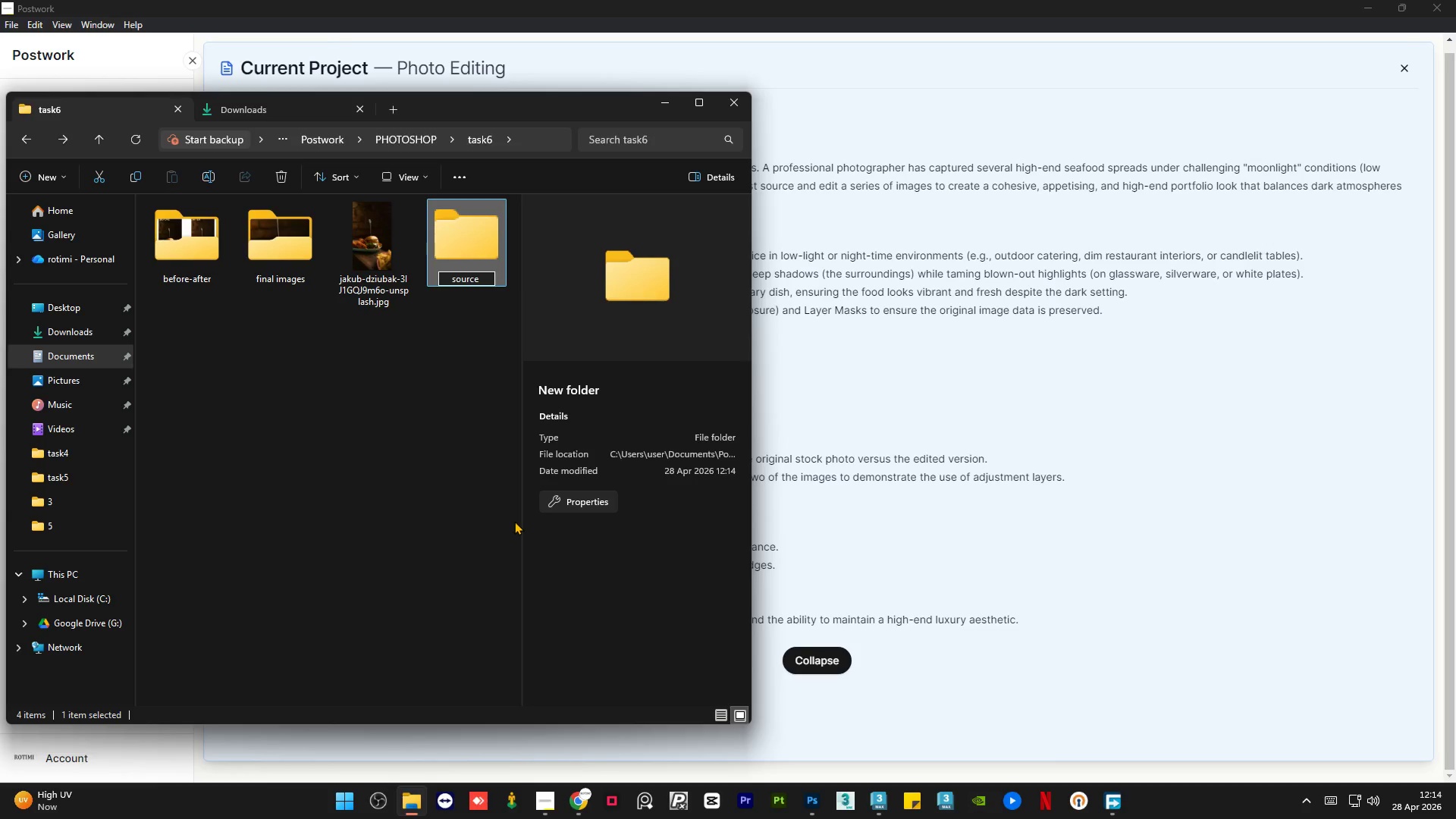 
key(Enter)
 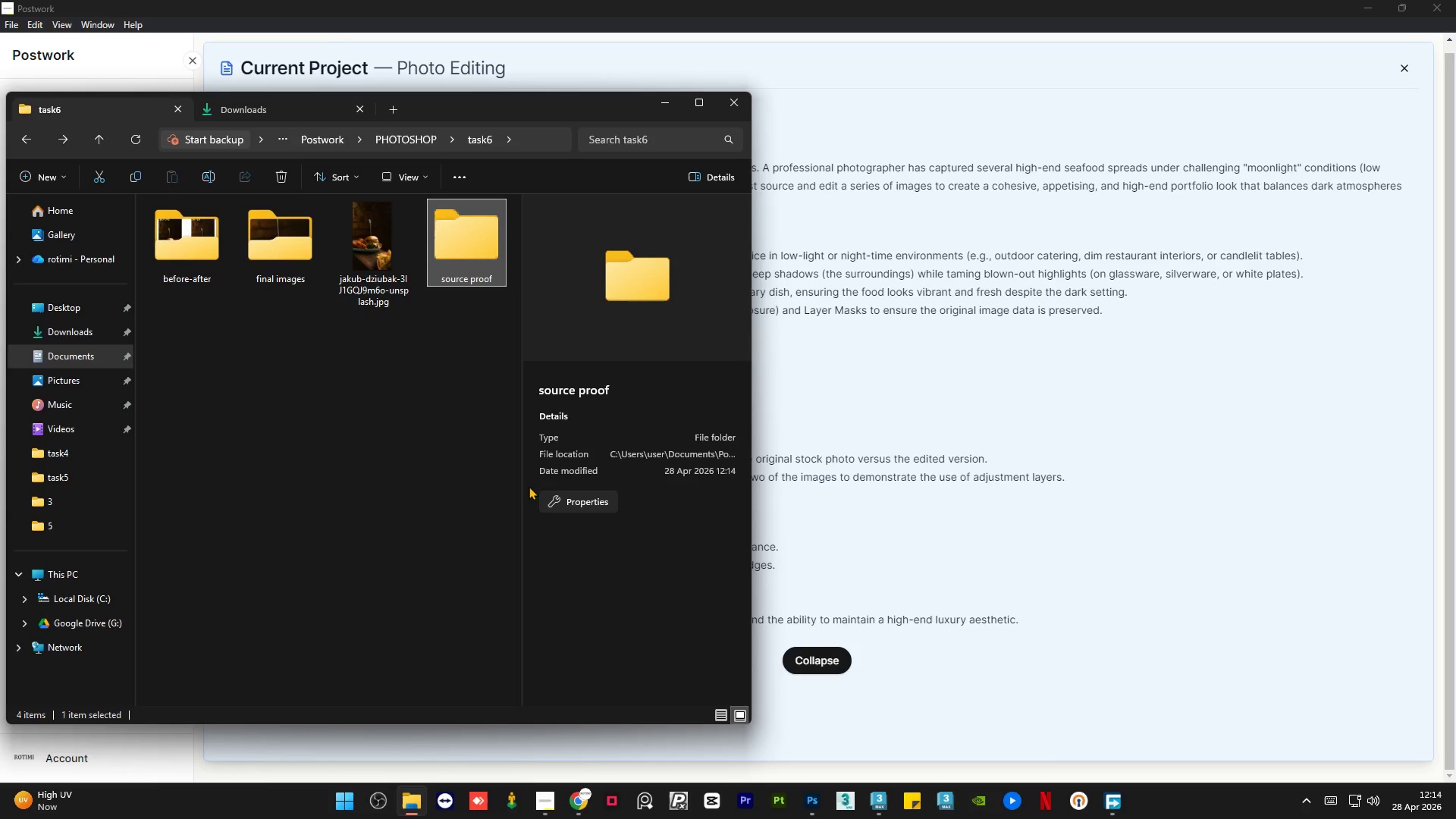 
left_click([279, 350])
 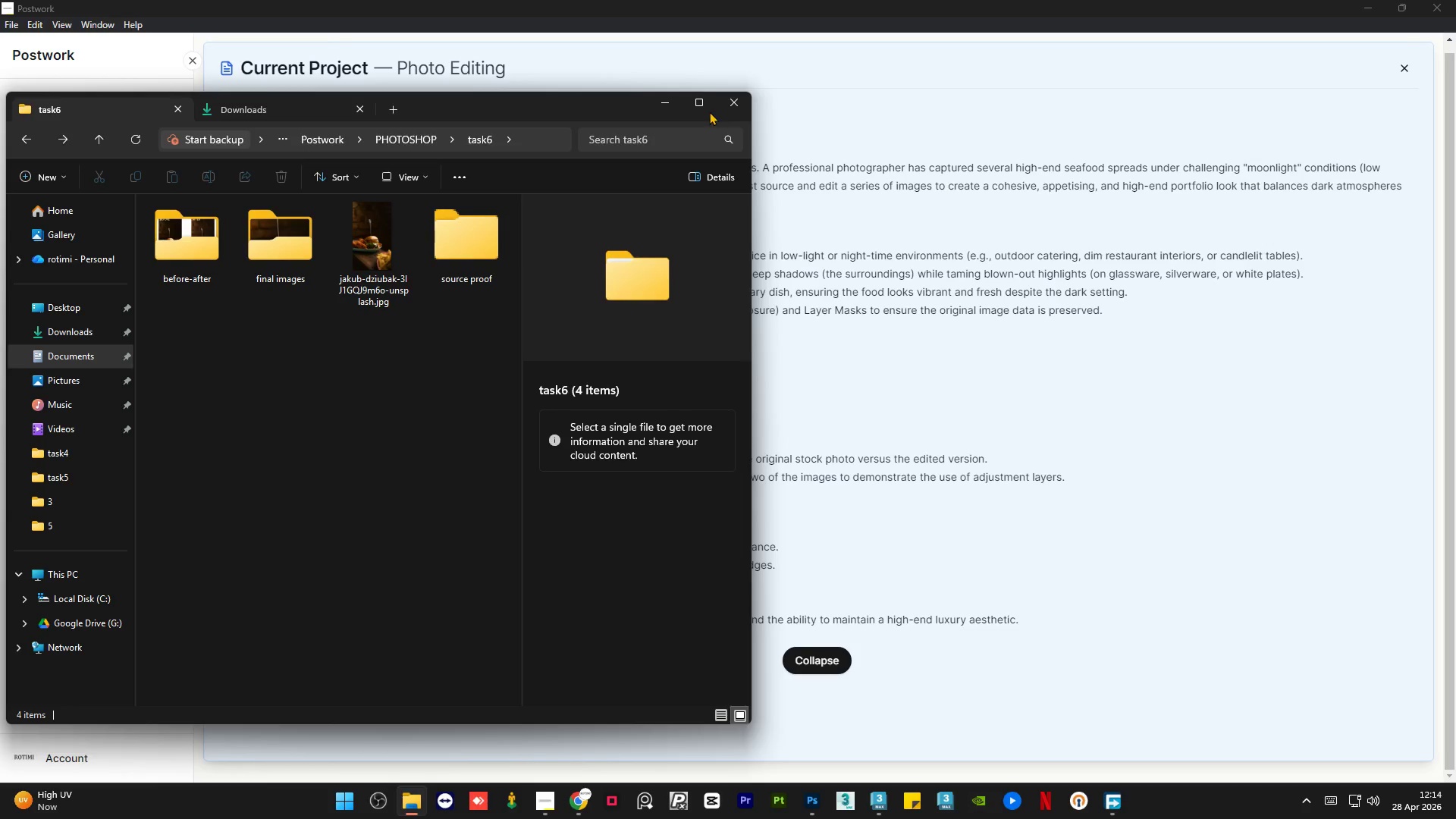 
left_click([669, 106])